 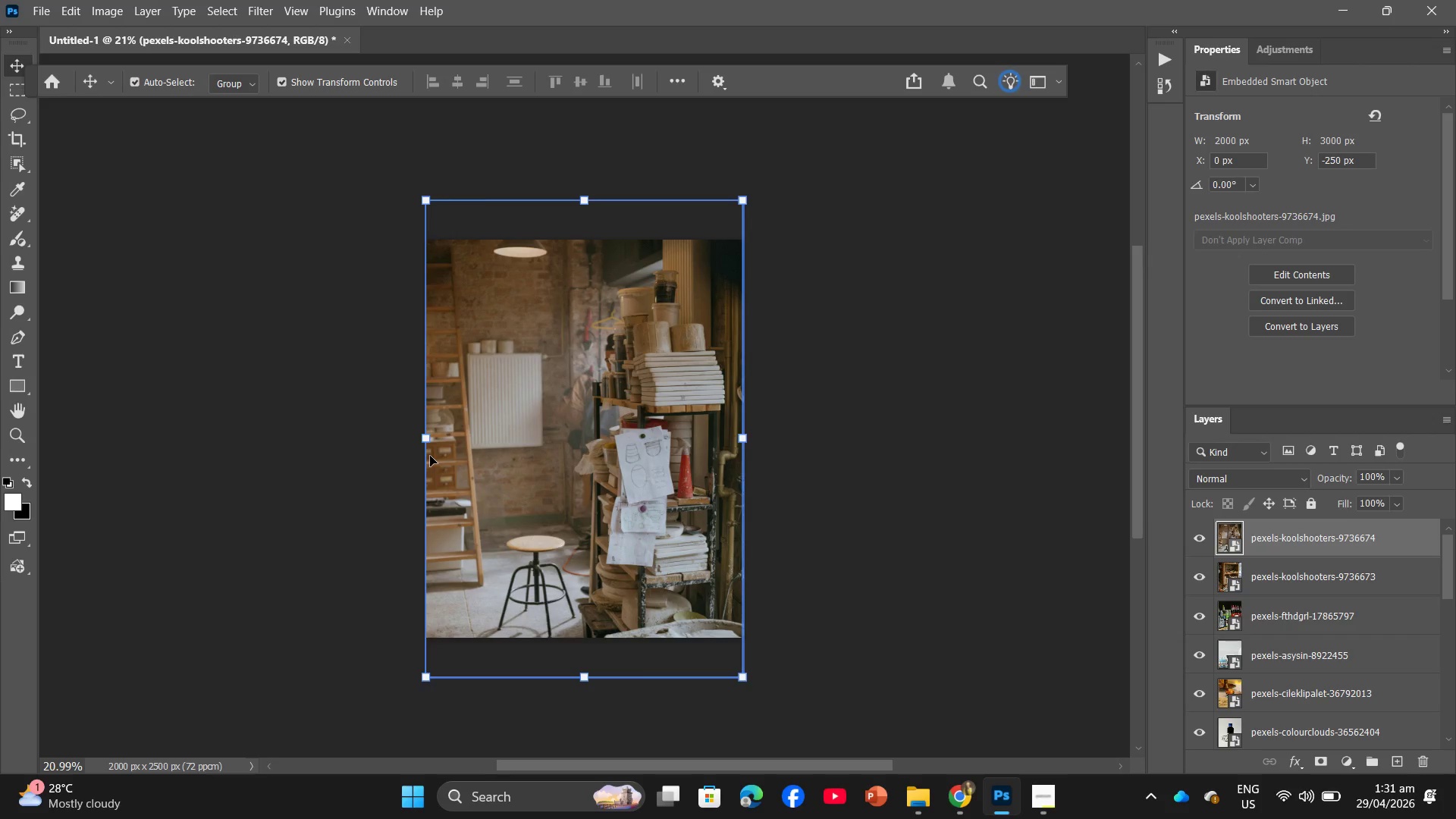 
hold_key(key=ShiftLeft, duration=0.48)
 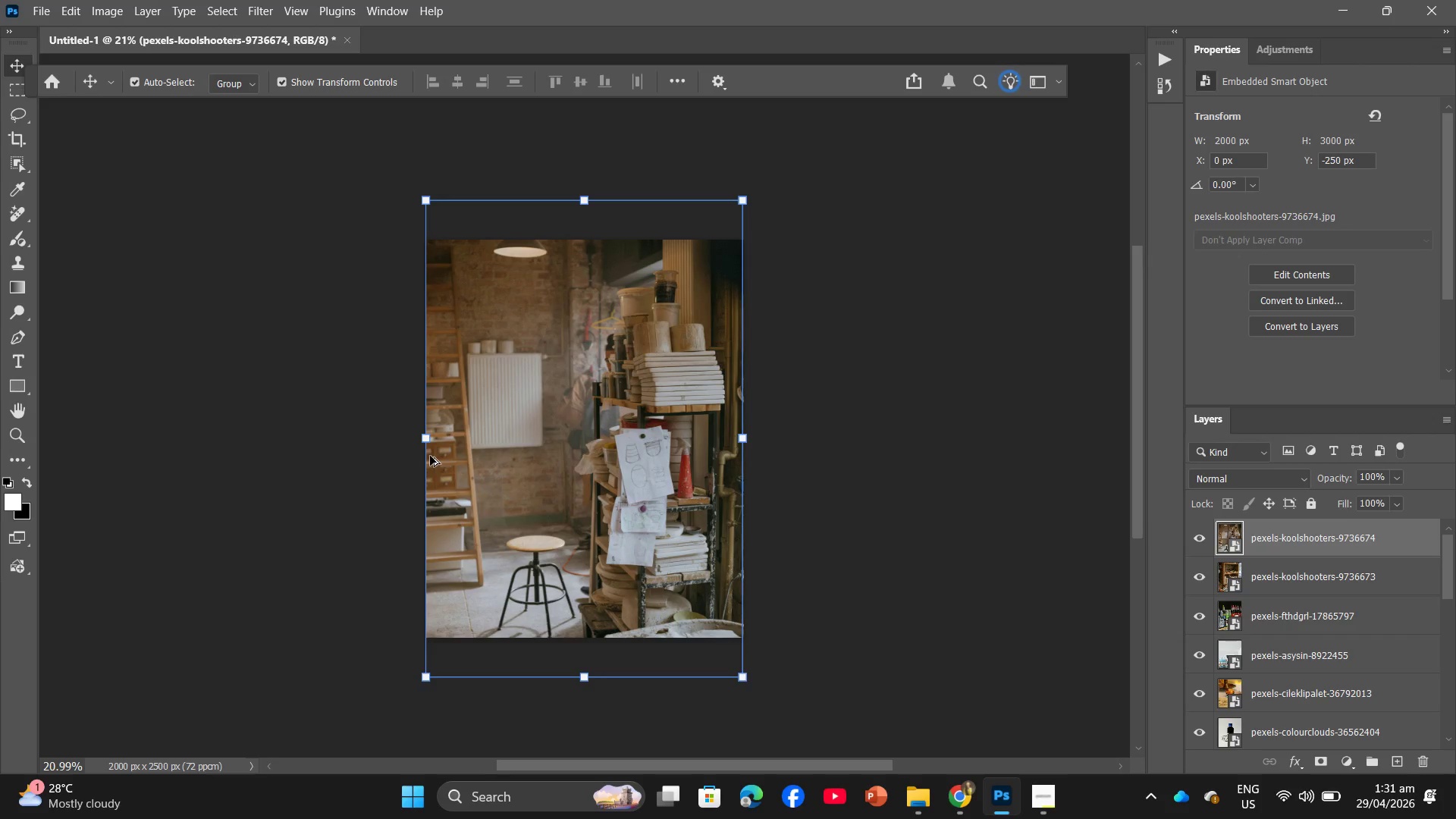 
key(Alt+Shift+ShiftLeft)
 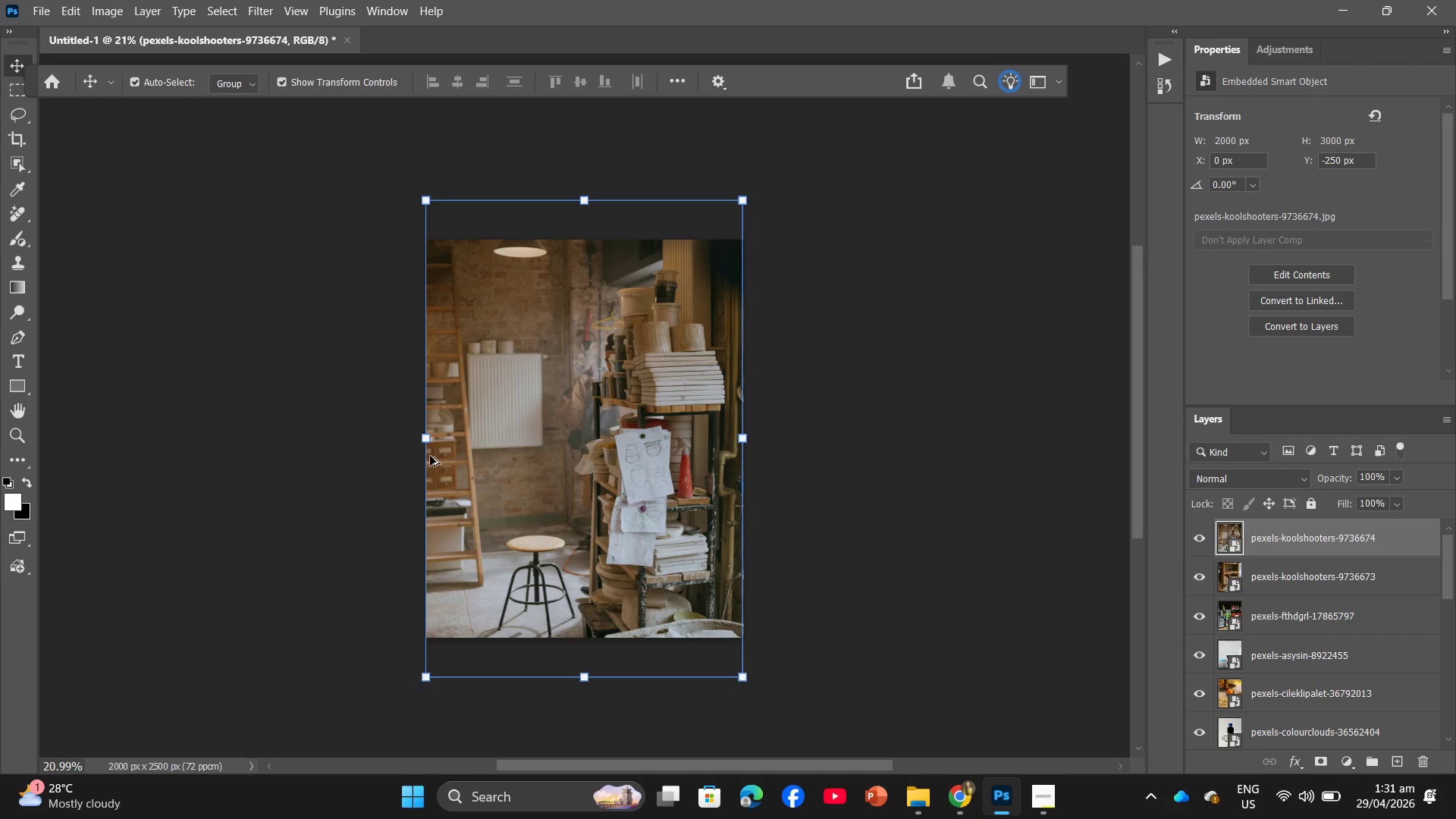 
key(Alt+Shift+W)
 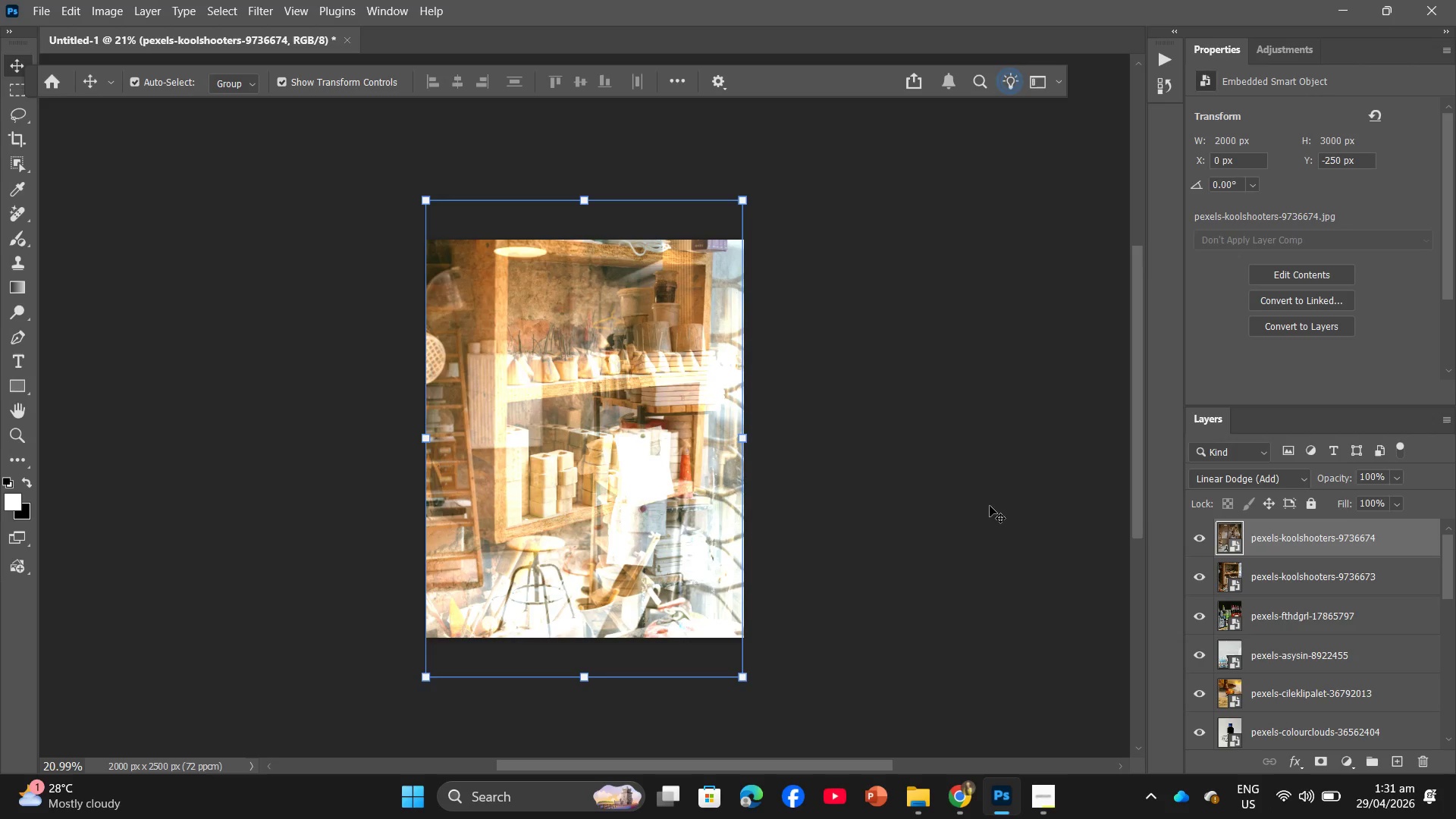 
left_click([1062, 632])
 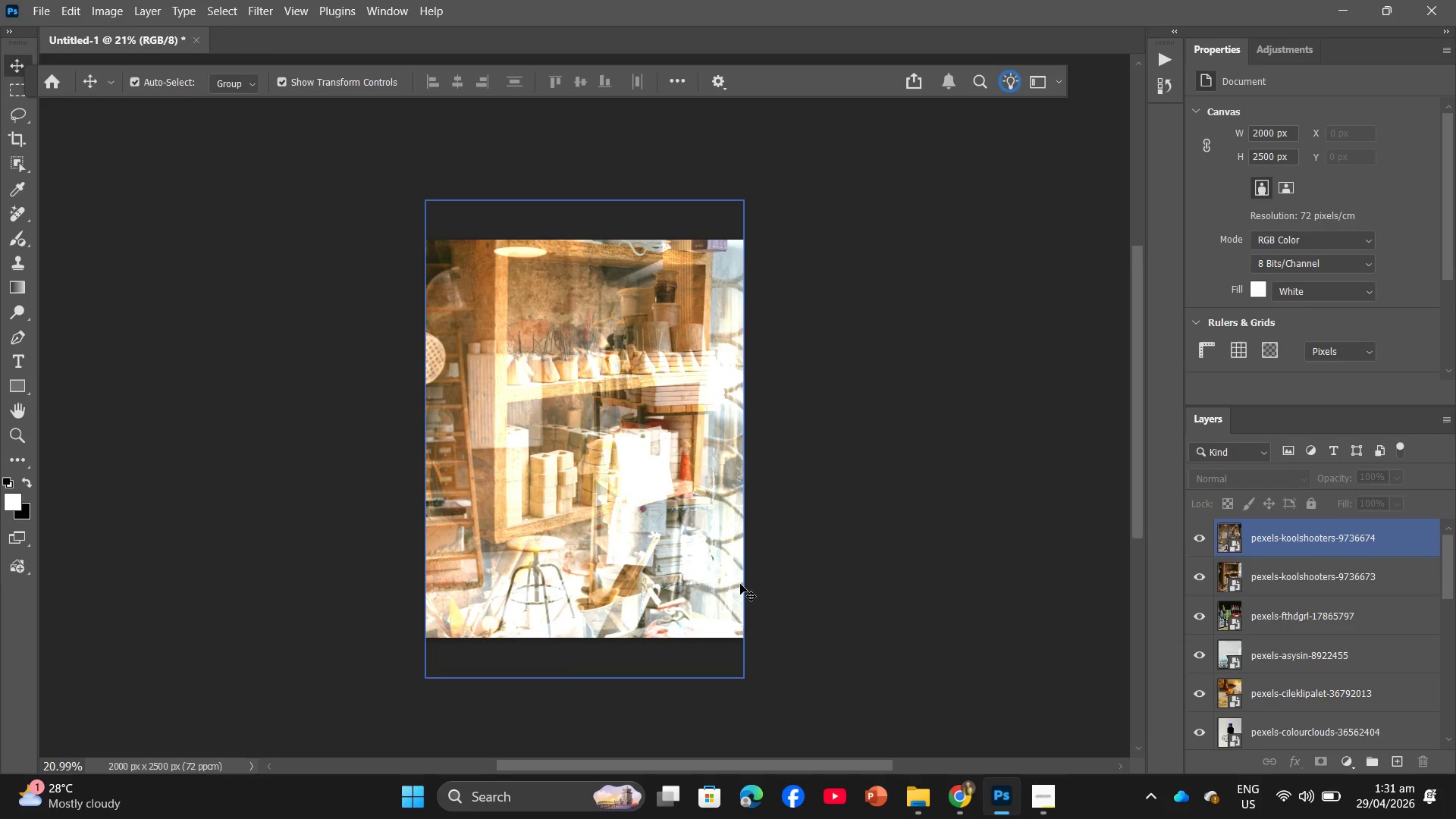 
key(Control+Z)
 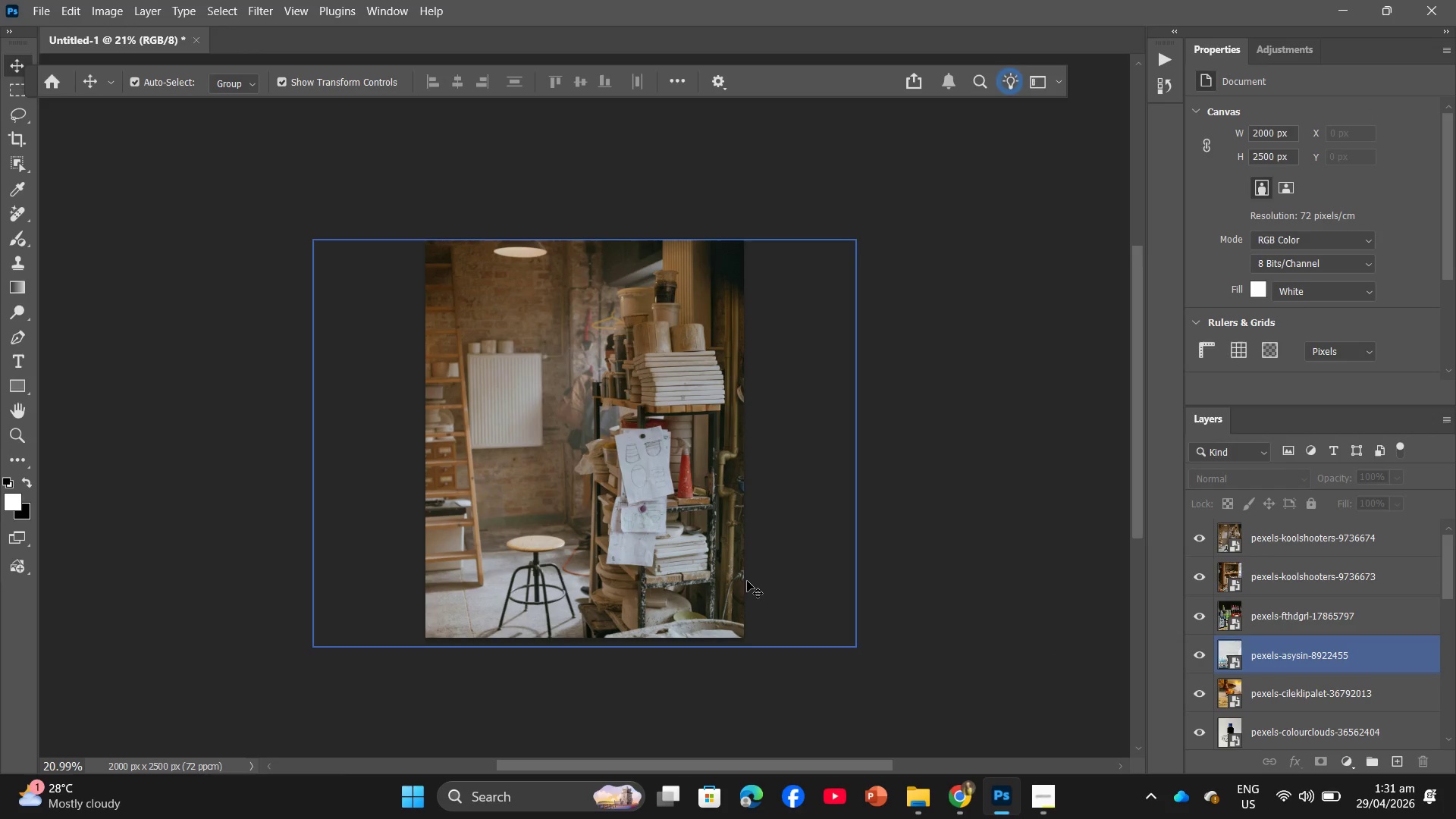 
key(Alt+Control+Shift+W)
 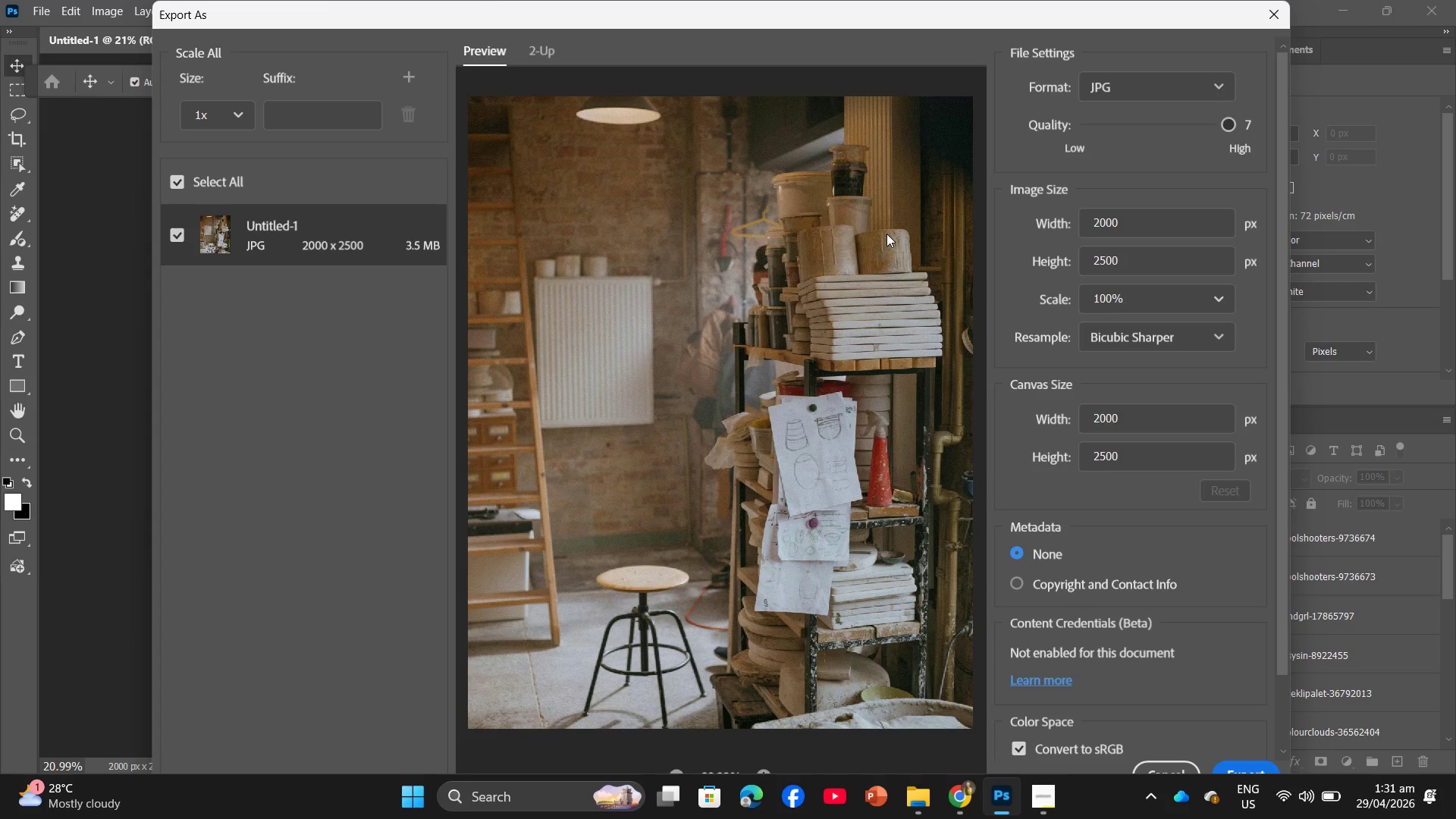 
wait(18.5)
 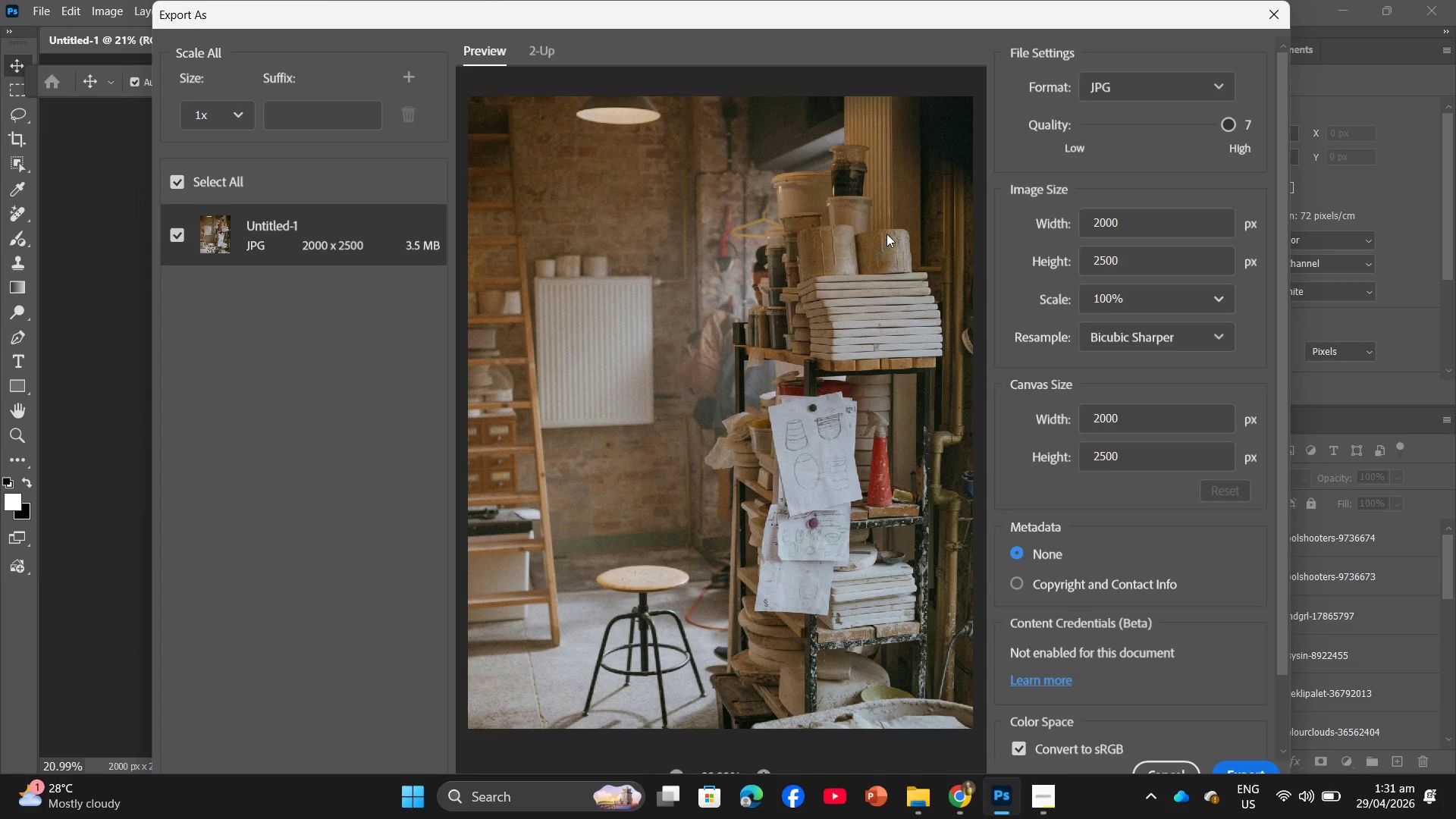 
left_click([1273, 766])
 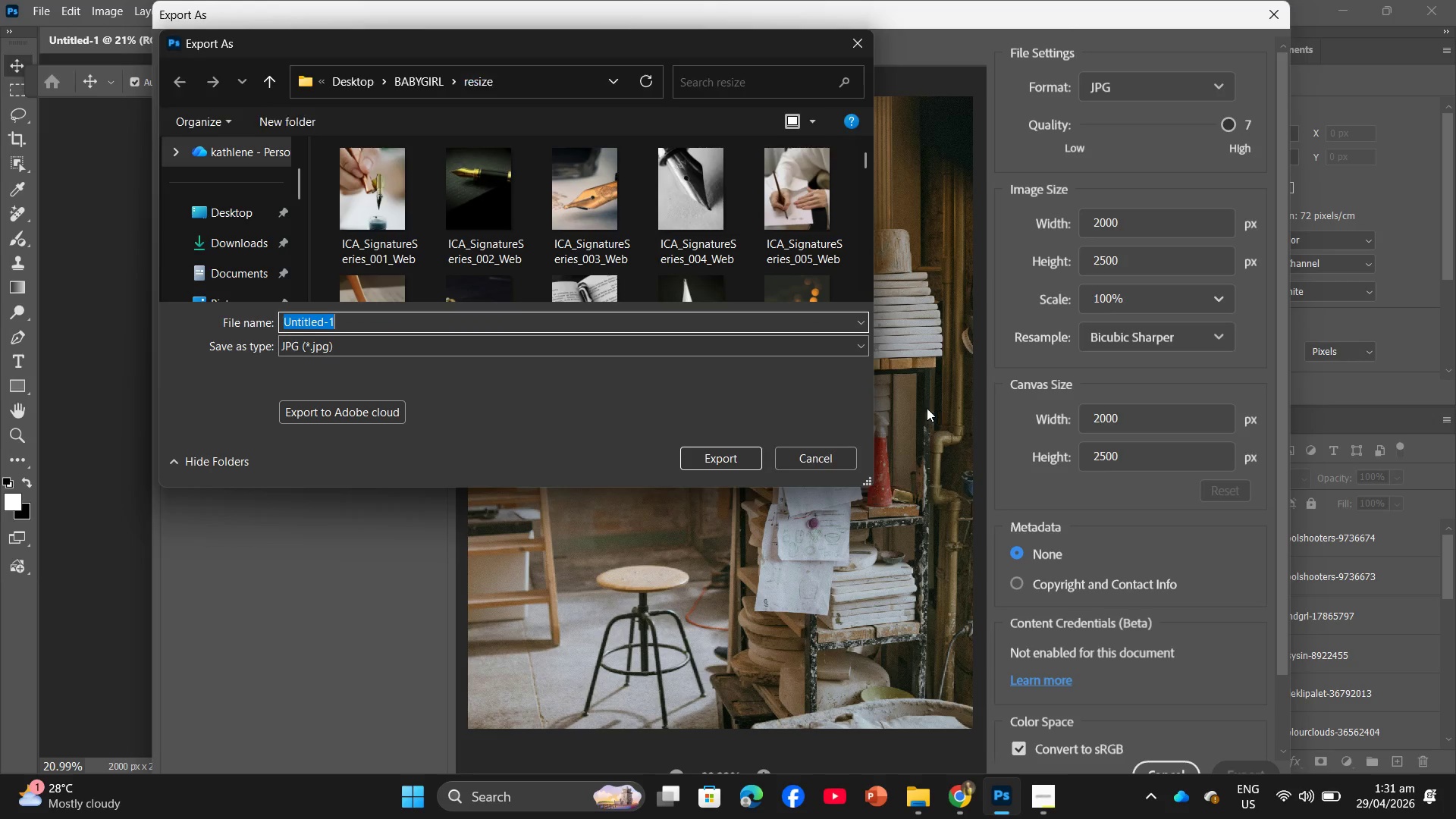 
wait(5.09)
 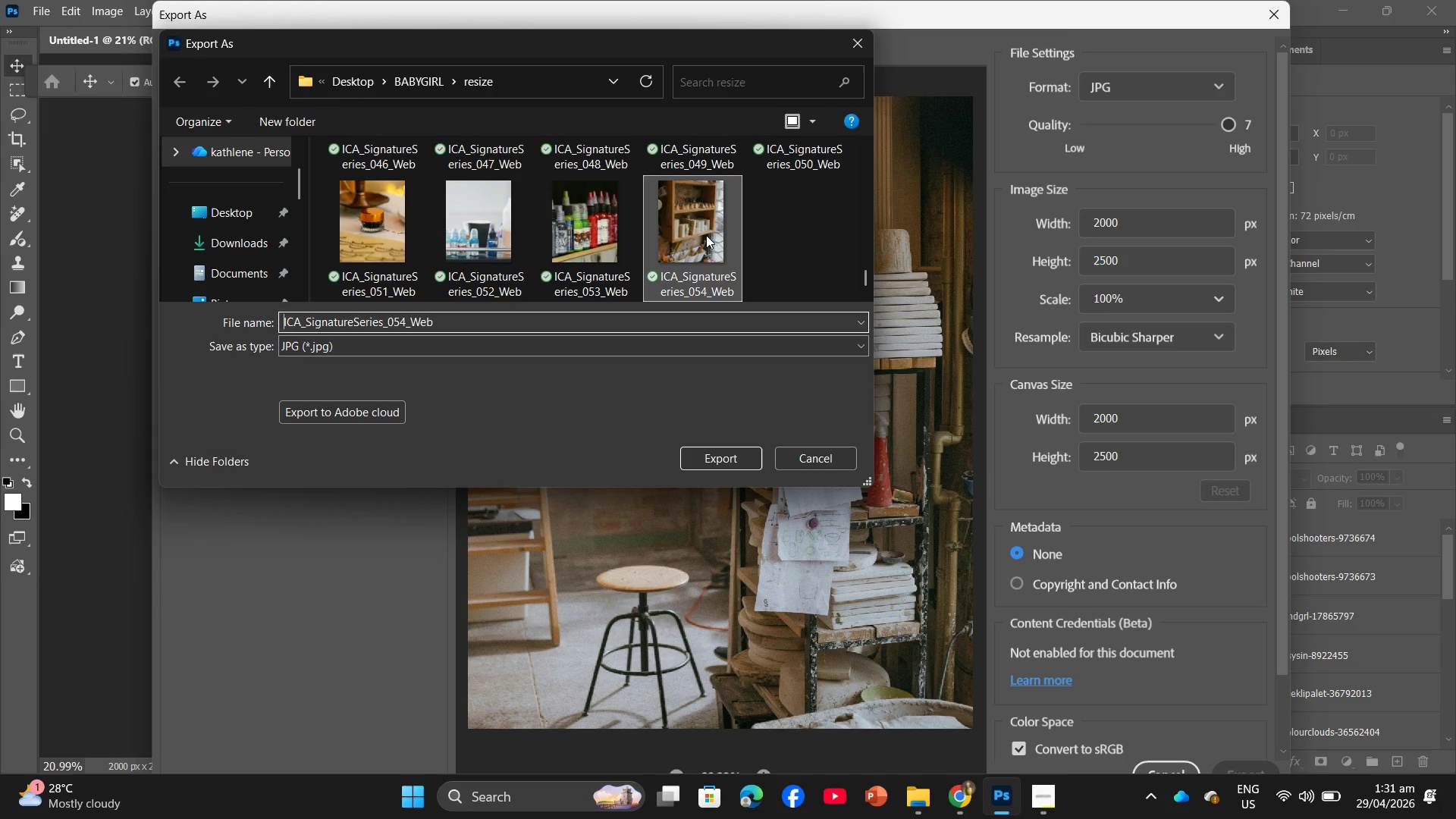 
left_click([706, 235])
 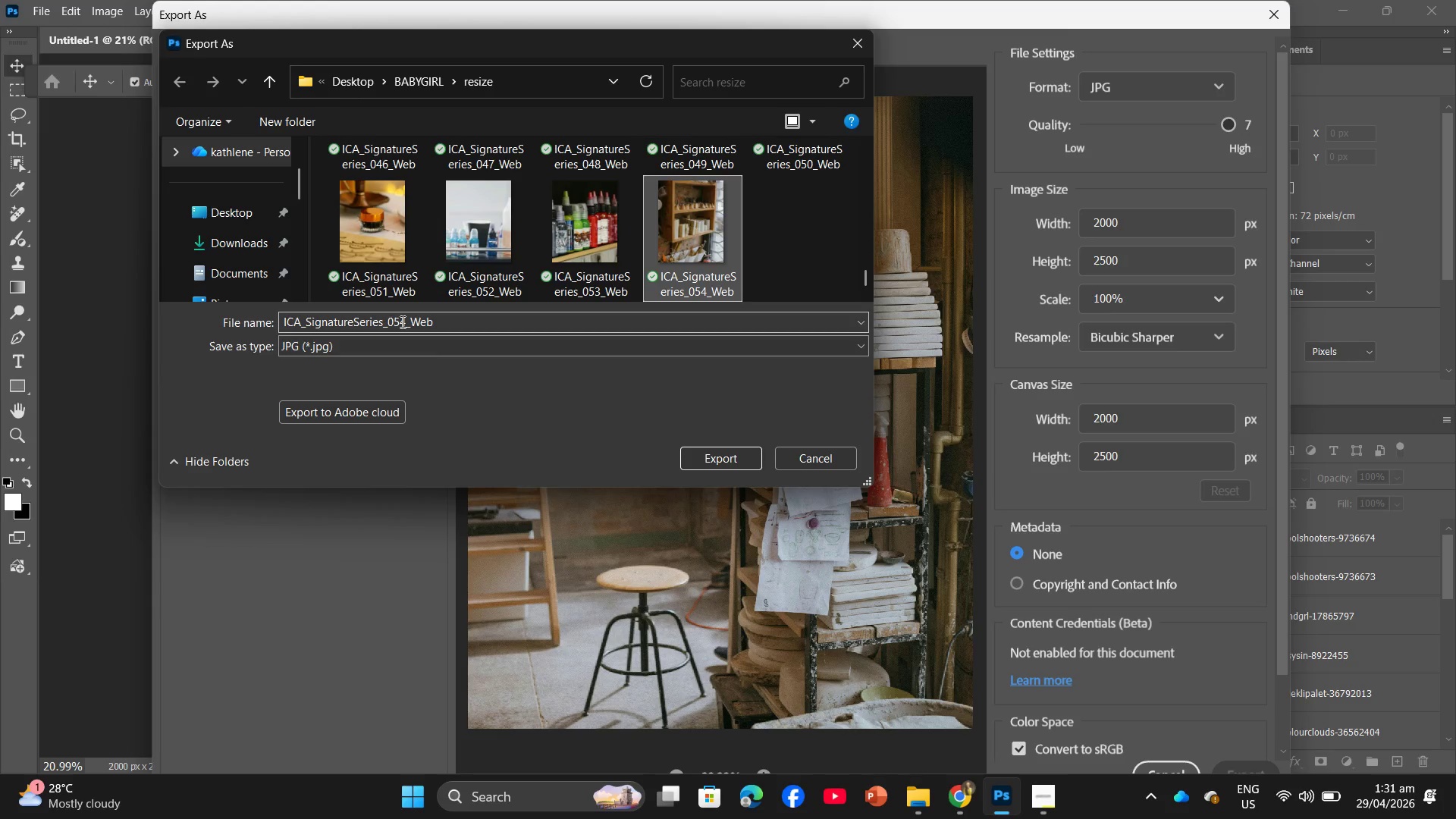 
scroll: coordinate [712, 234], scroll_direction: down, amount: 37.0
 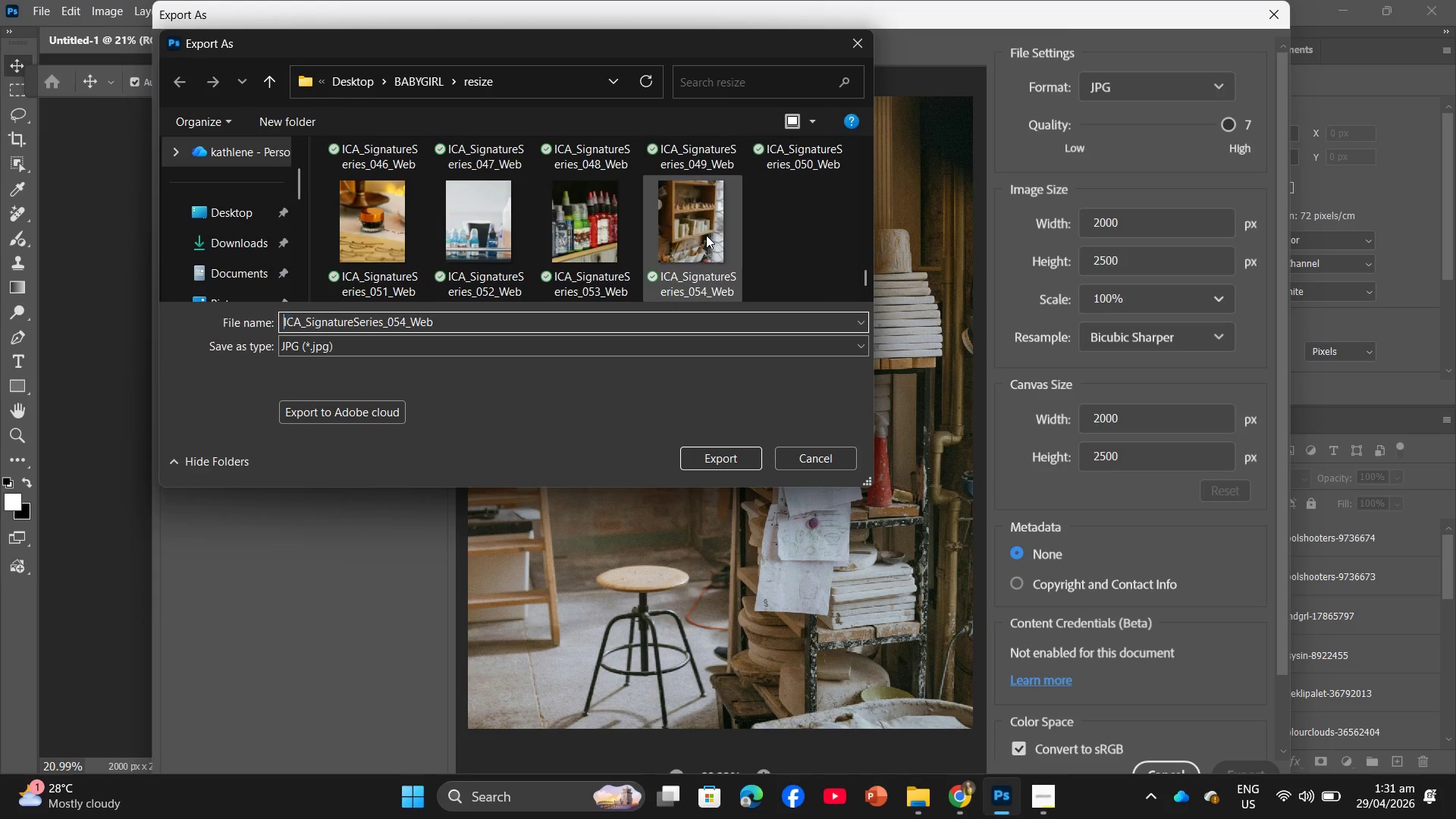 
double_click([407, 321])
 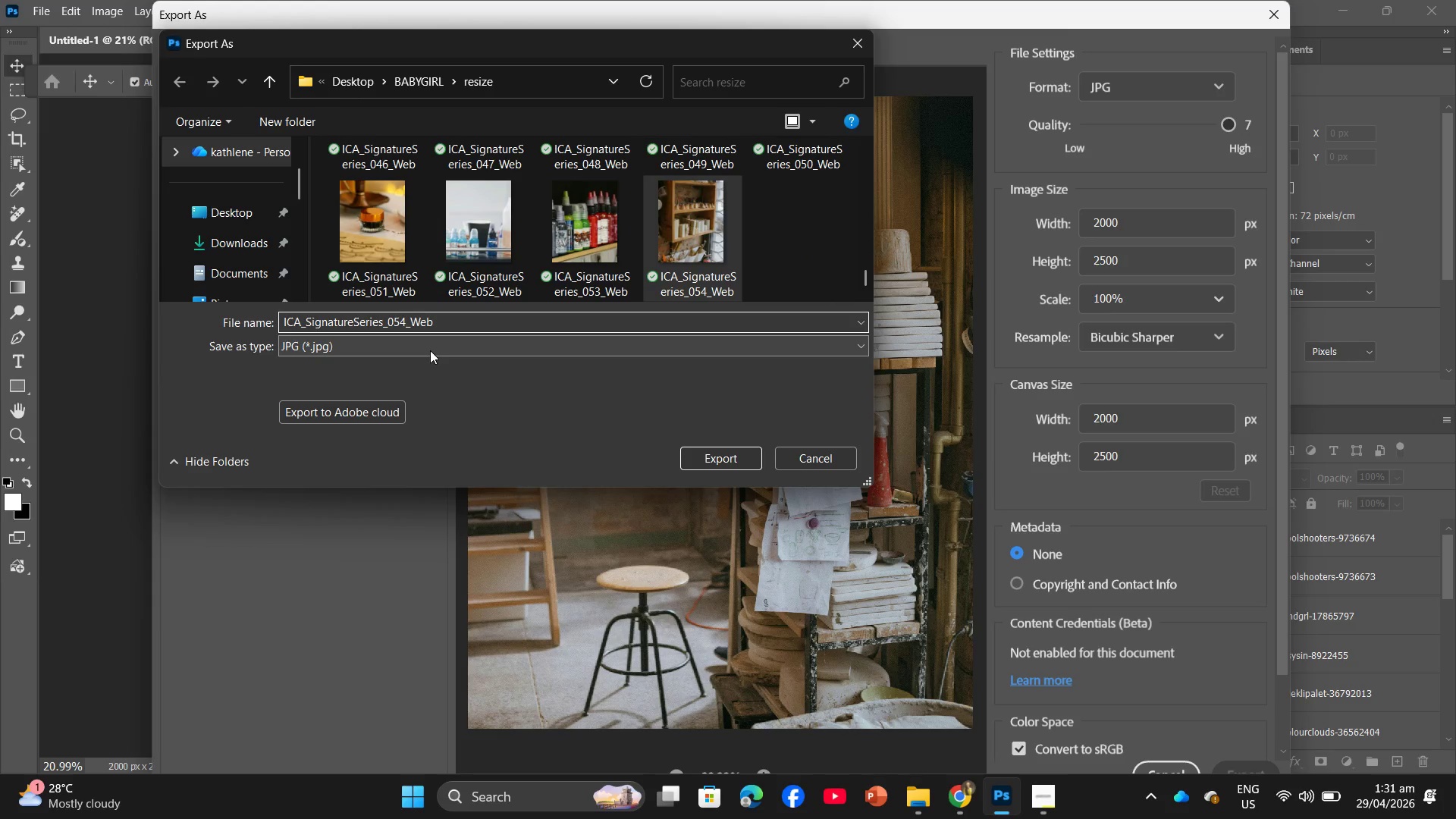 
key(Backspace)
 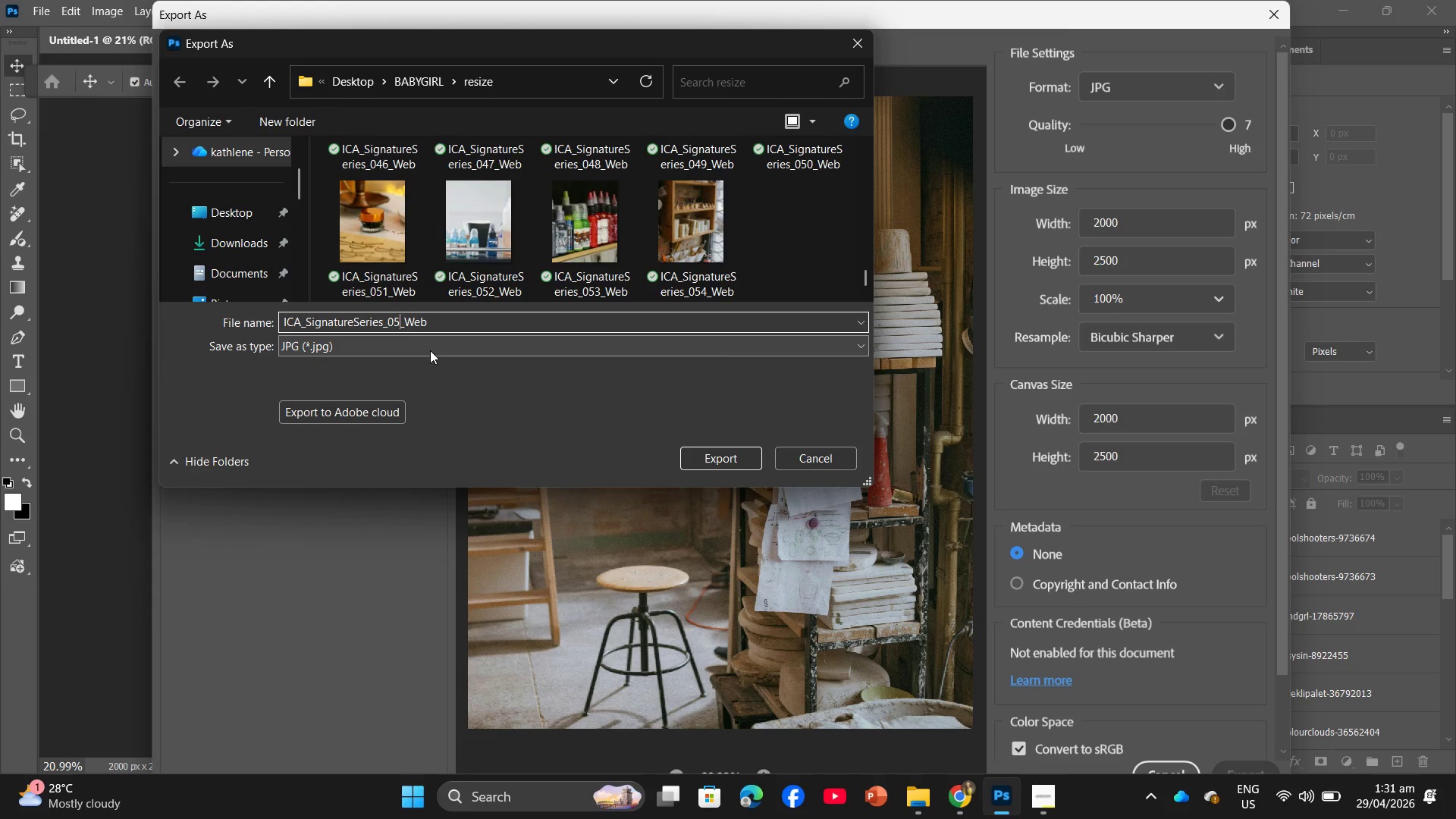 
key(Numpad5)
 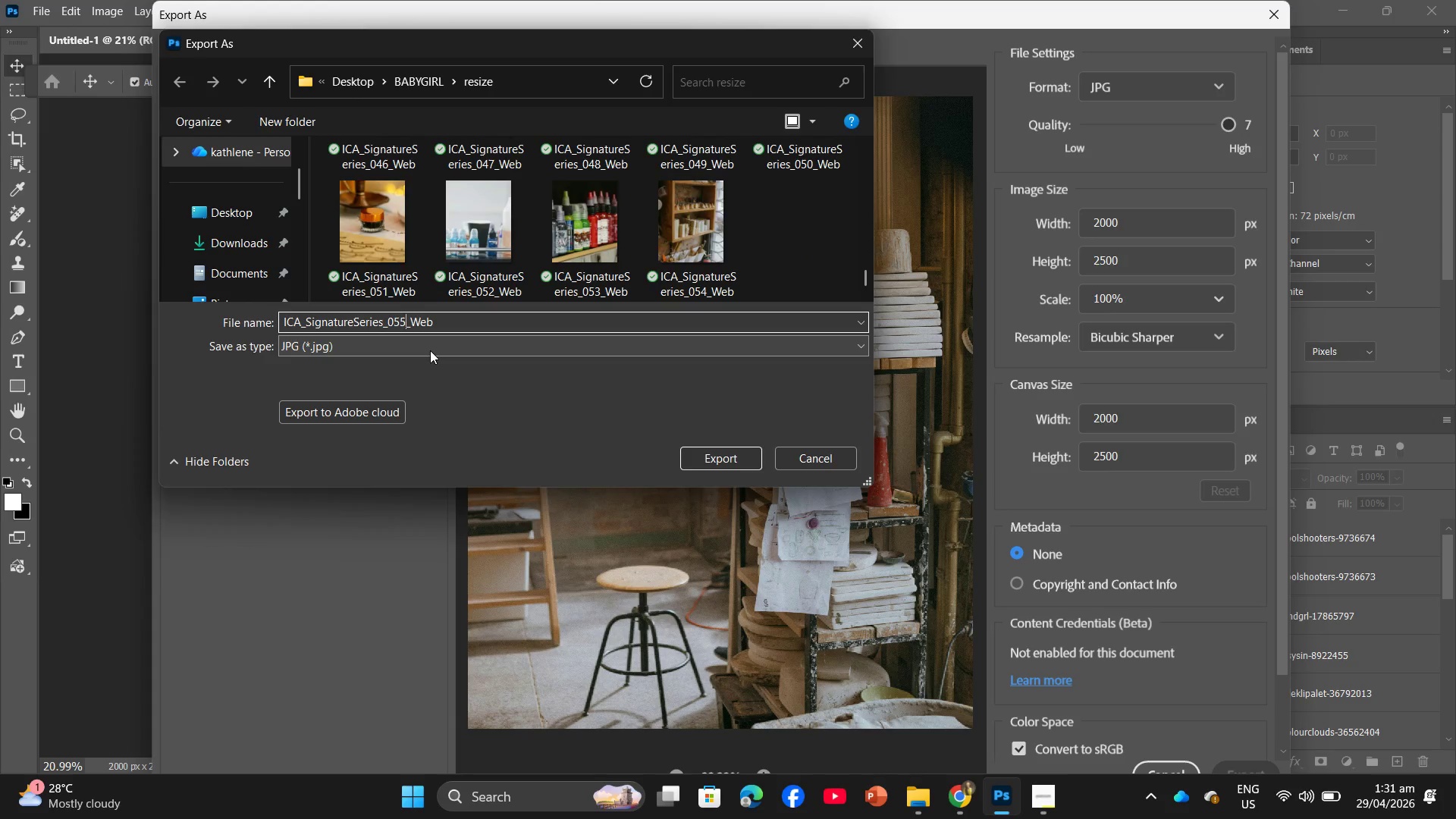 
key(NumpadEnter)
 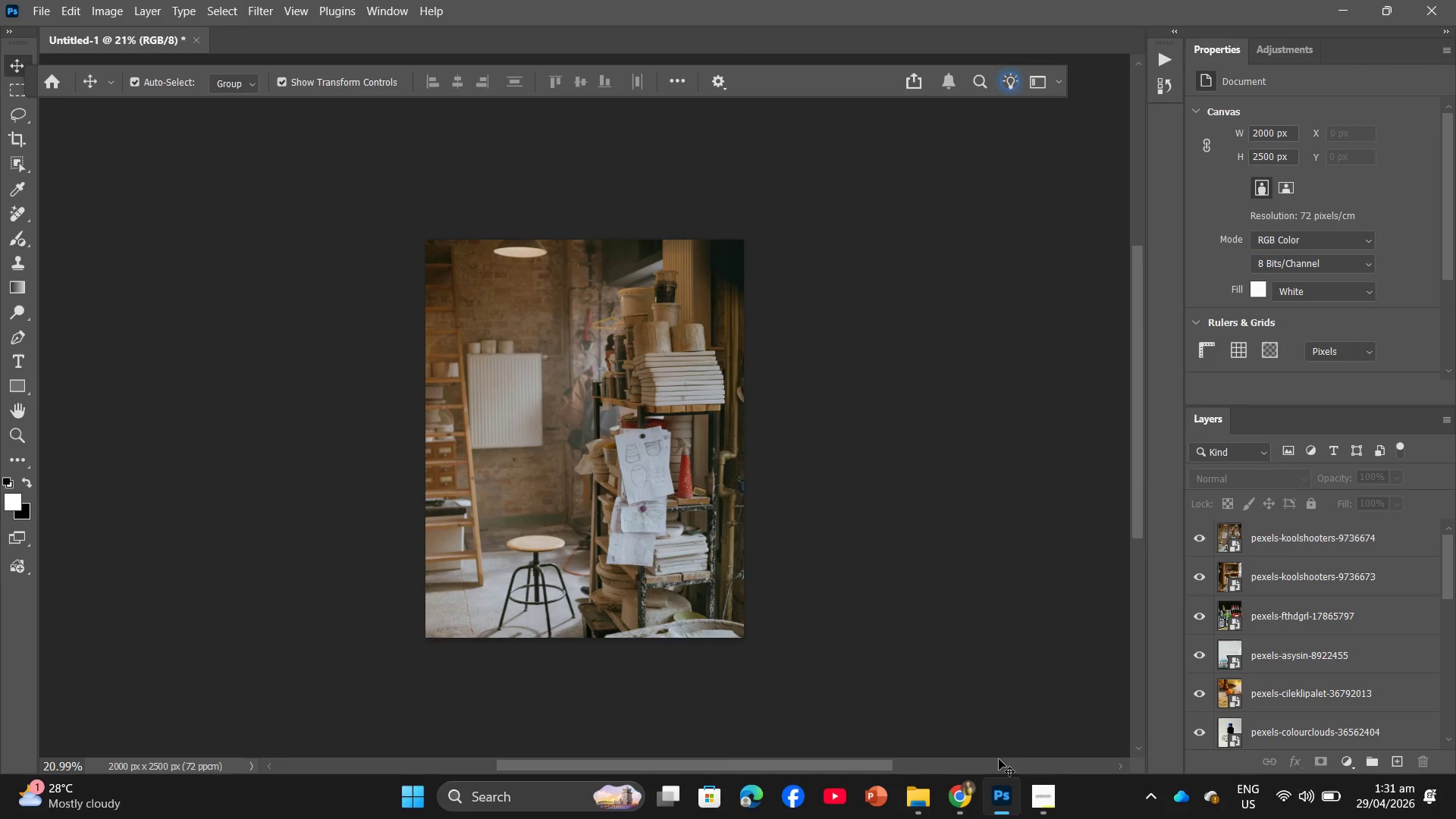 
left_click([978, 816])
 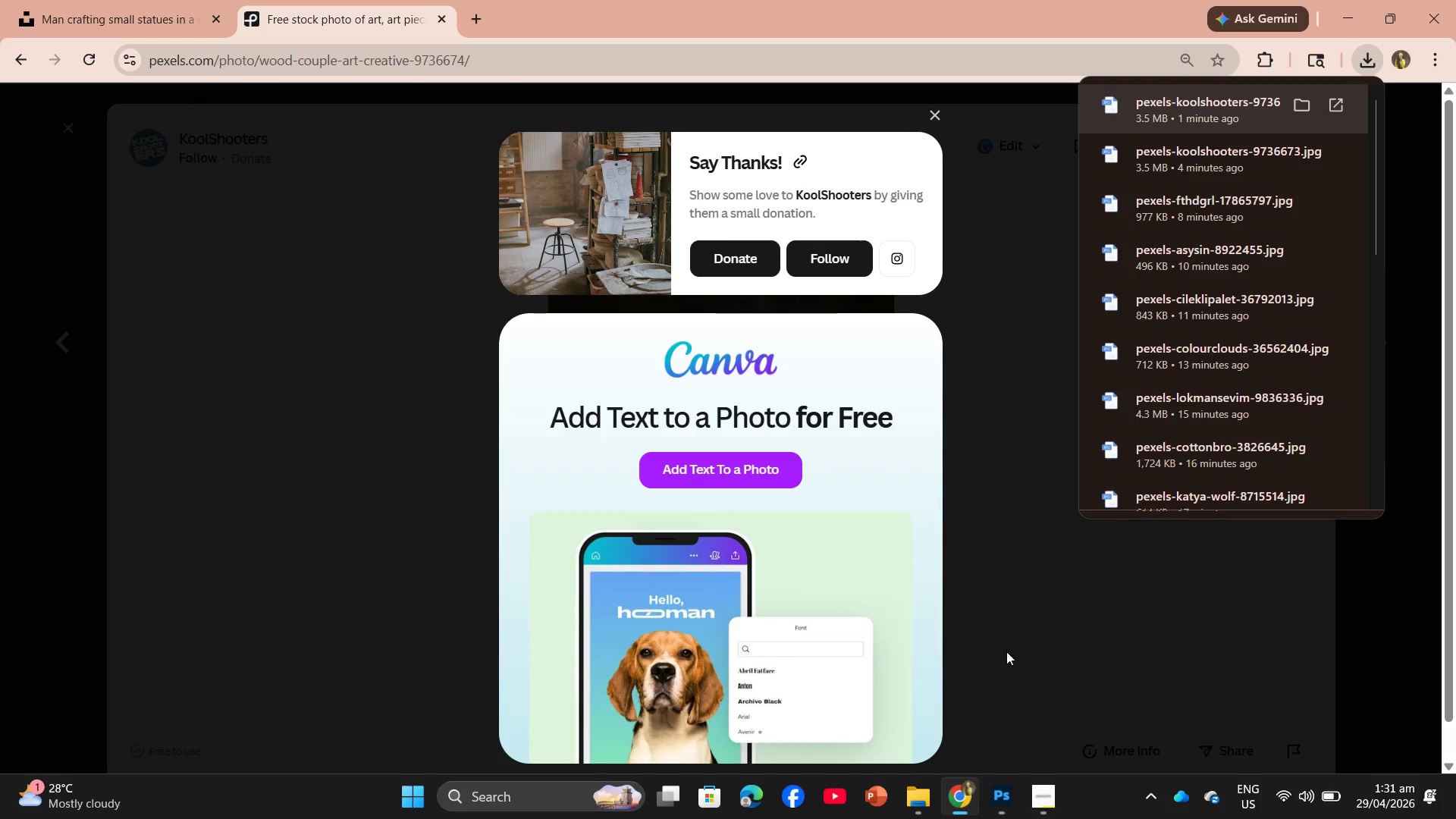 
left_click([1008, 650])